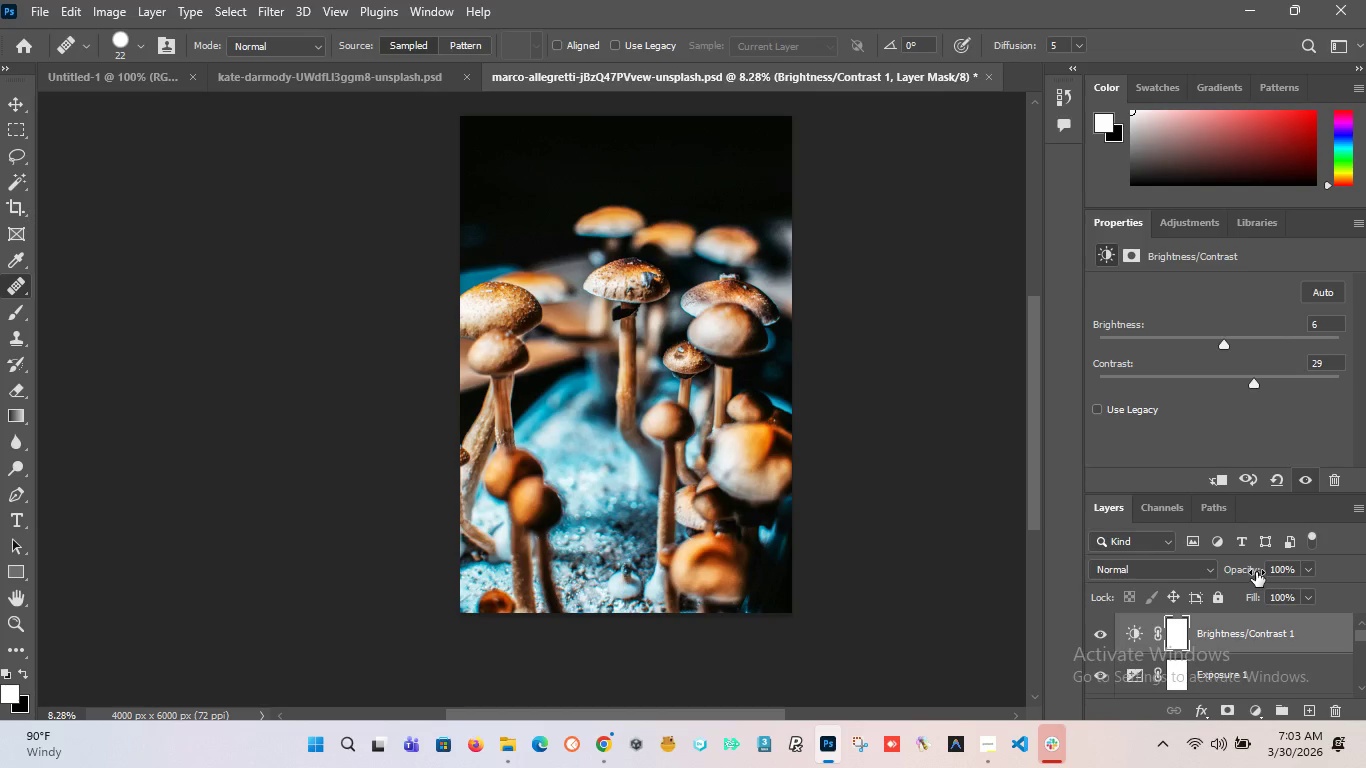 
wait(28.56)
 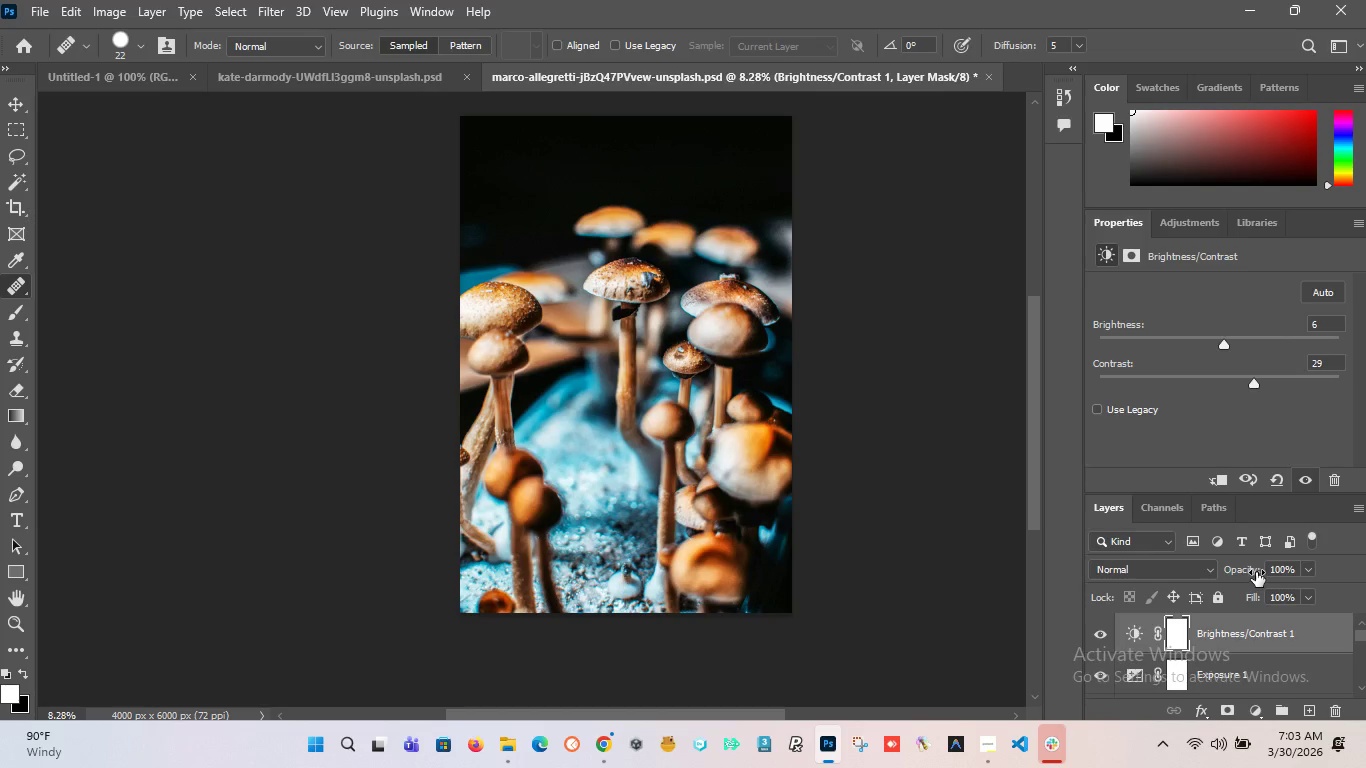 
hold_key(key=AltLeft, duration=1.53)
 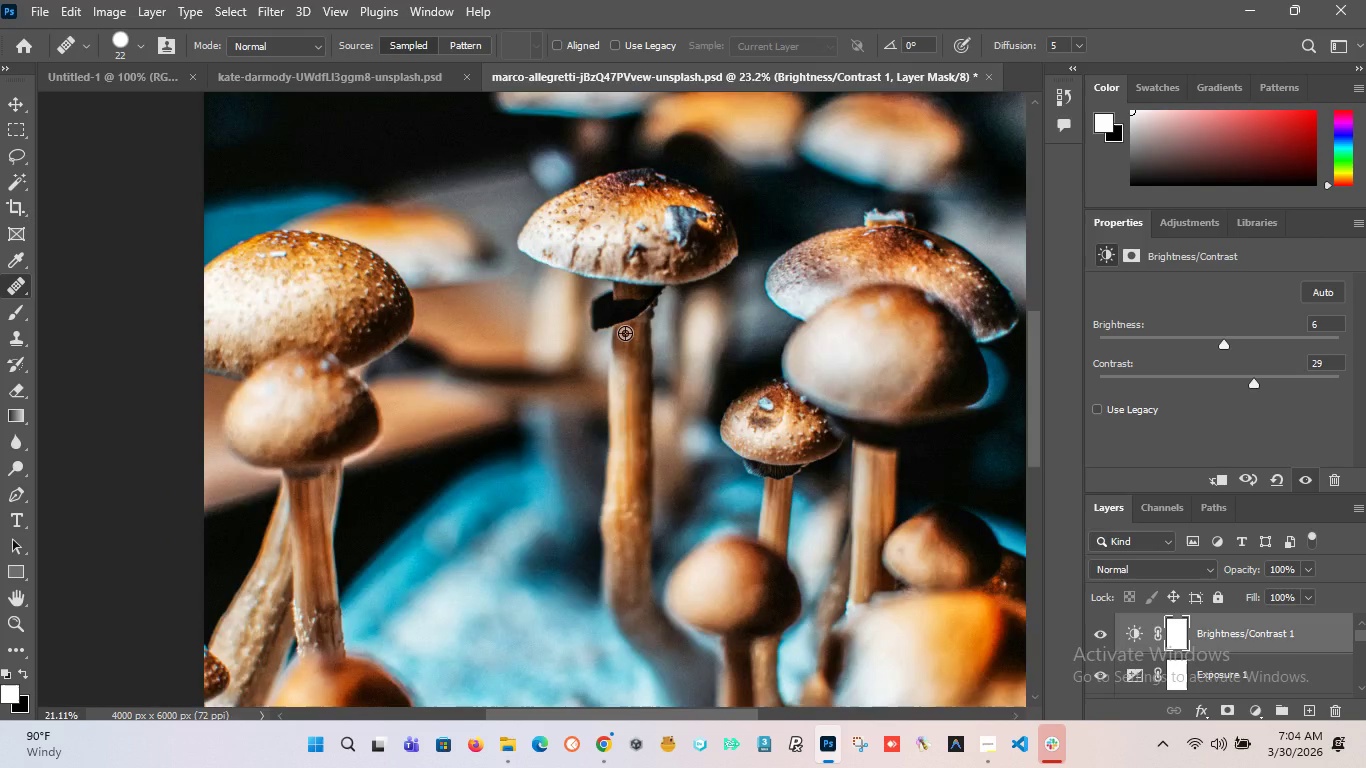 
hold_key(key=AltLeft, duration=1.5)
 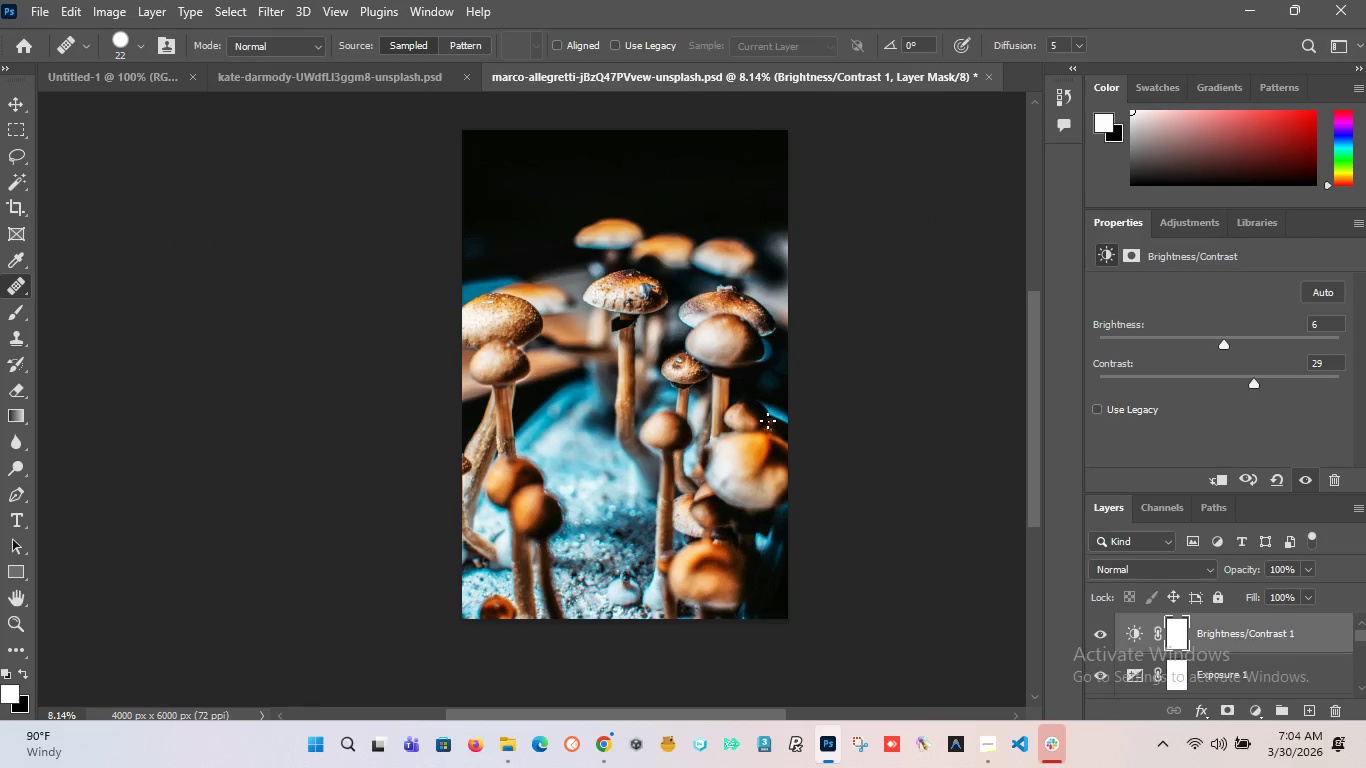 
scroll: coordinate [625, 333], scroll_direction: up, amount: 14.0
 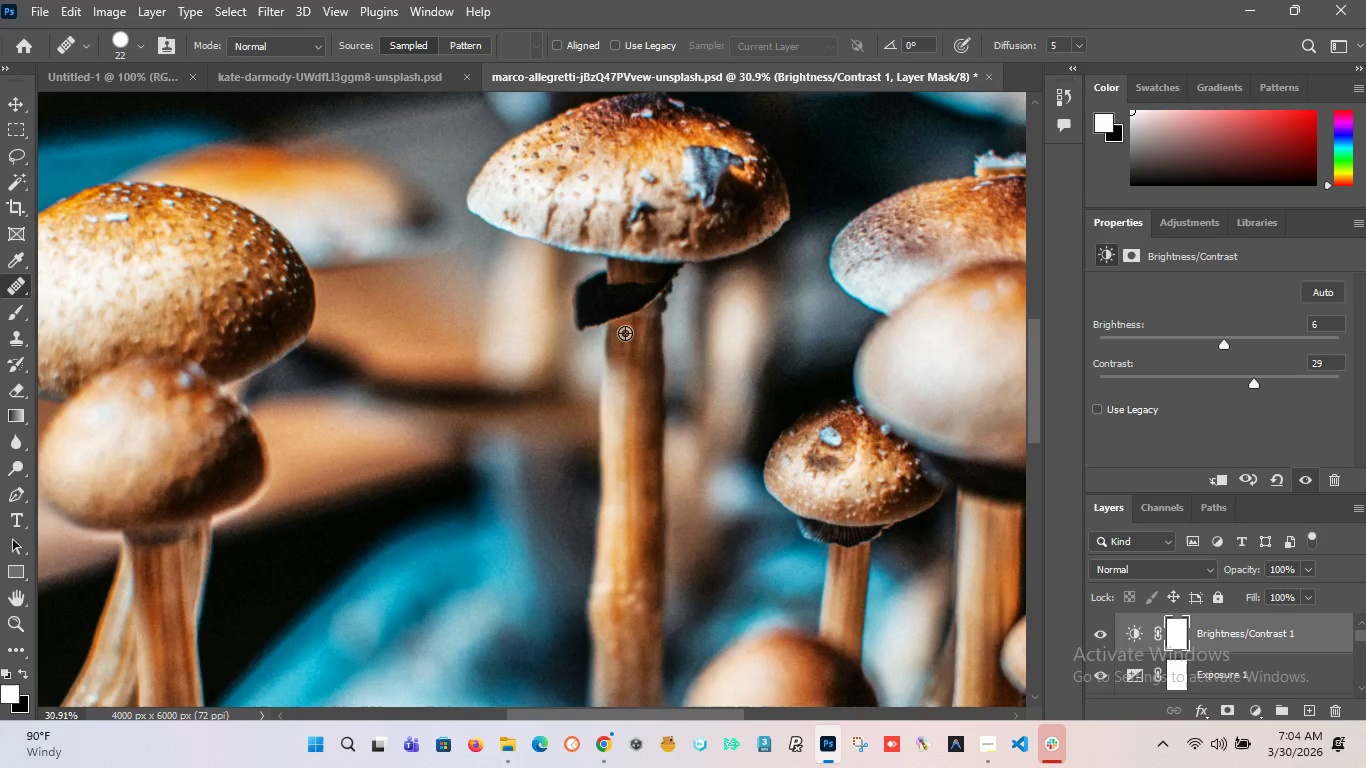 
key(Alt+AltLeft)
 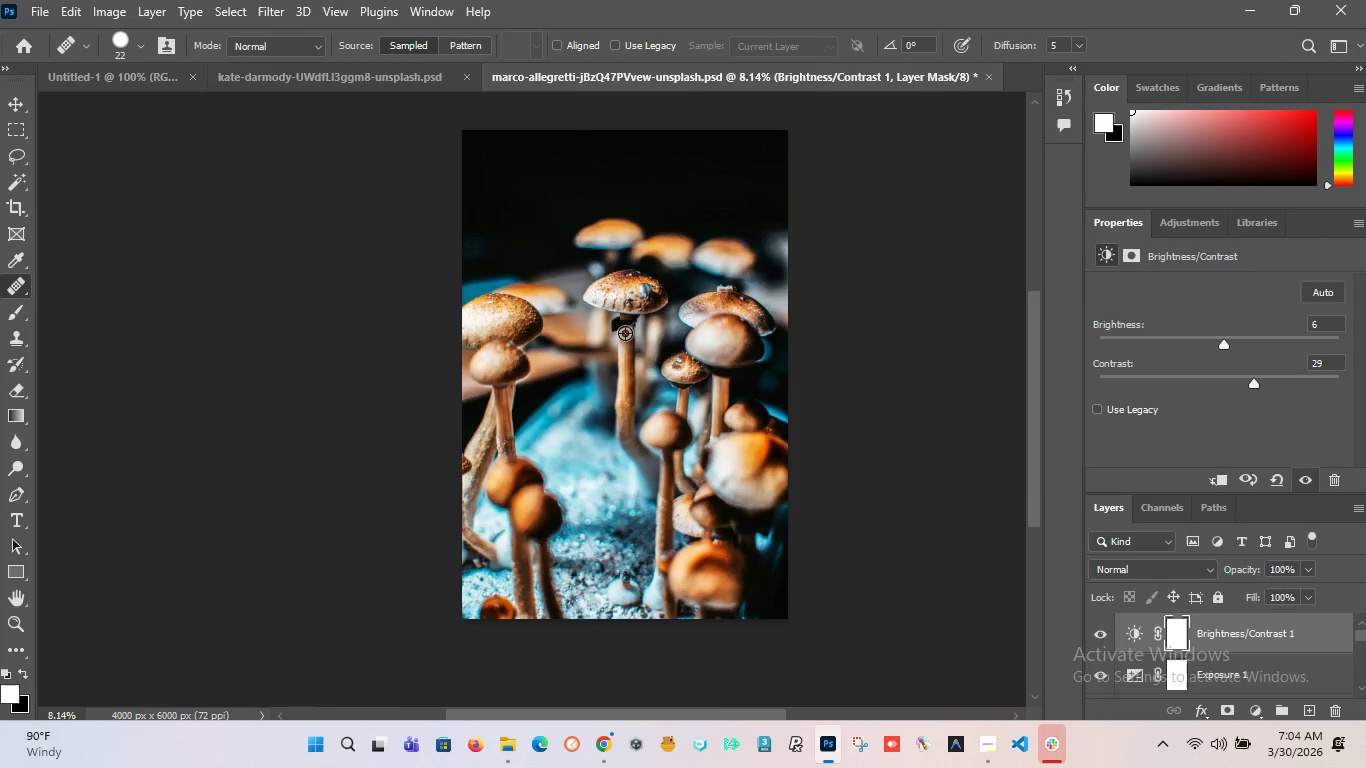 
key(Alt+AltLeft)
 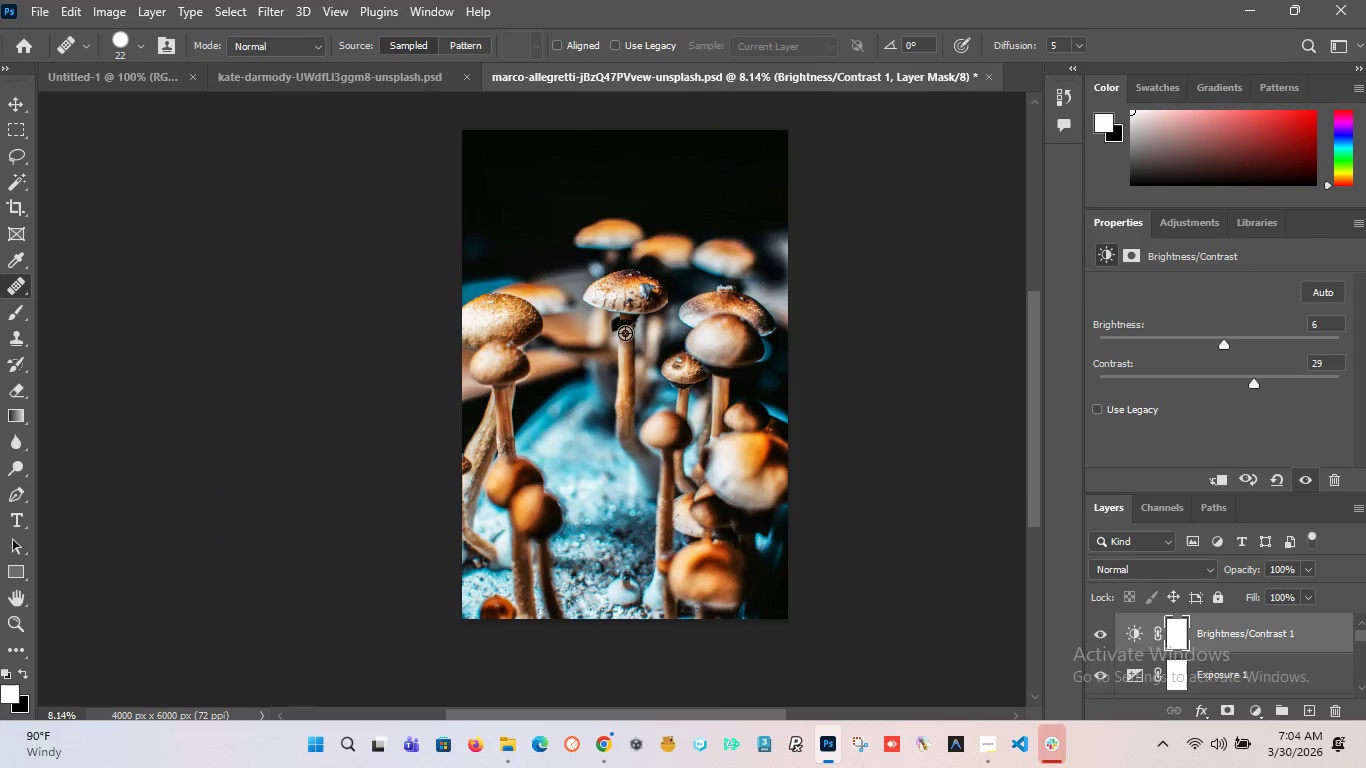 
key(Alt+AltLeft)